 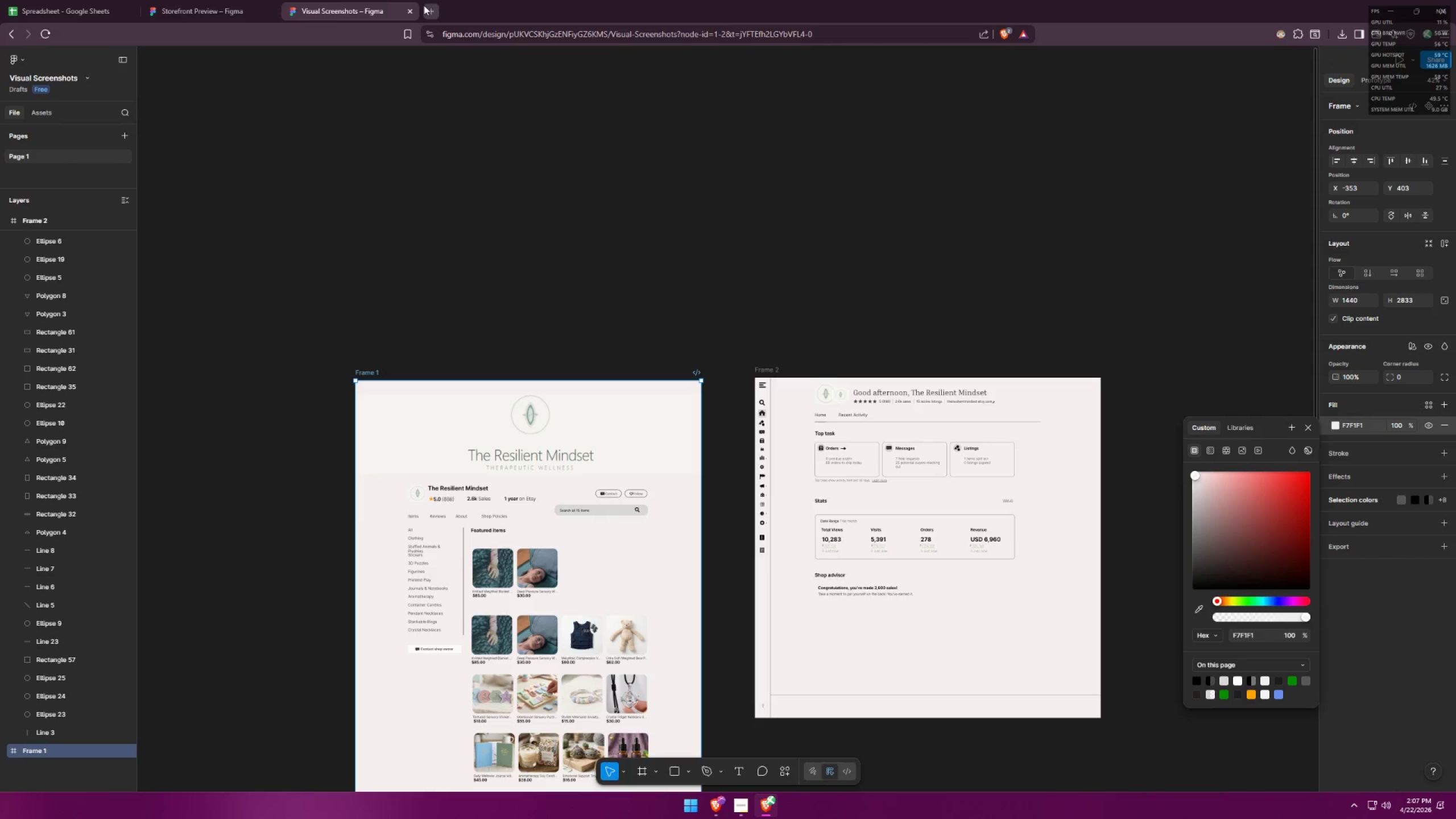 
left_click([408, 14])
 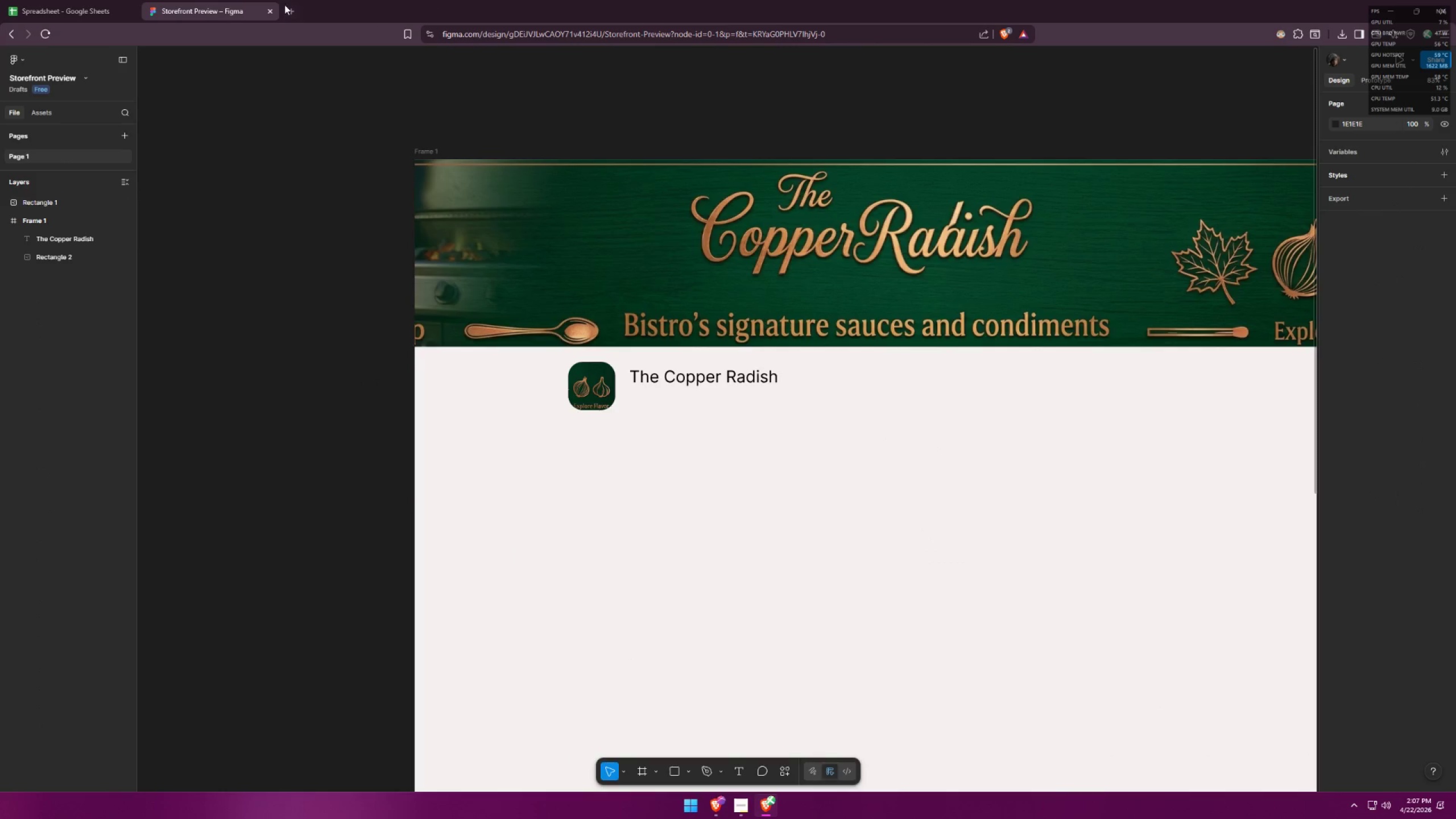 
left_click([284, 4])
 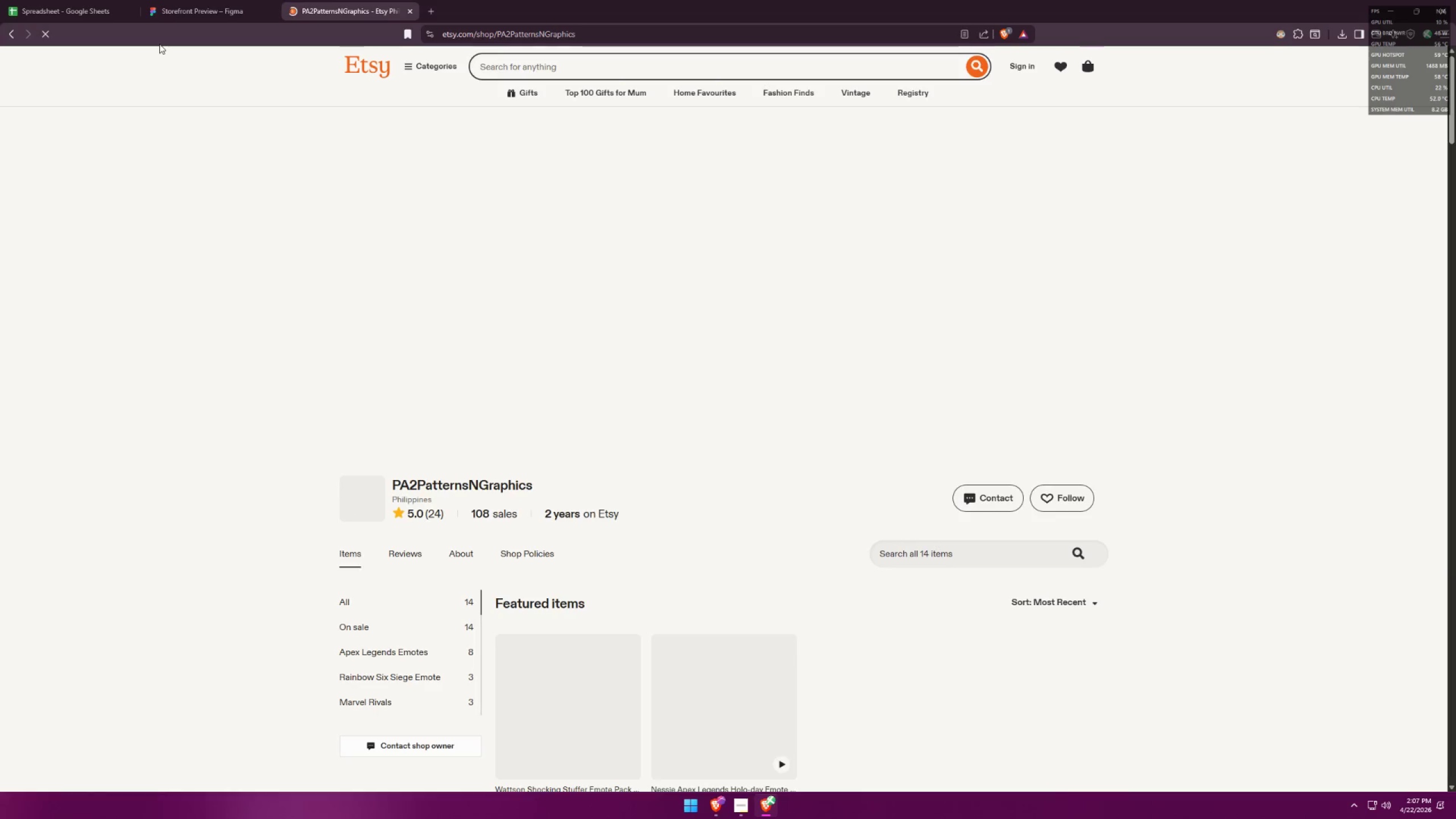 
left_click([190, 0])
 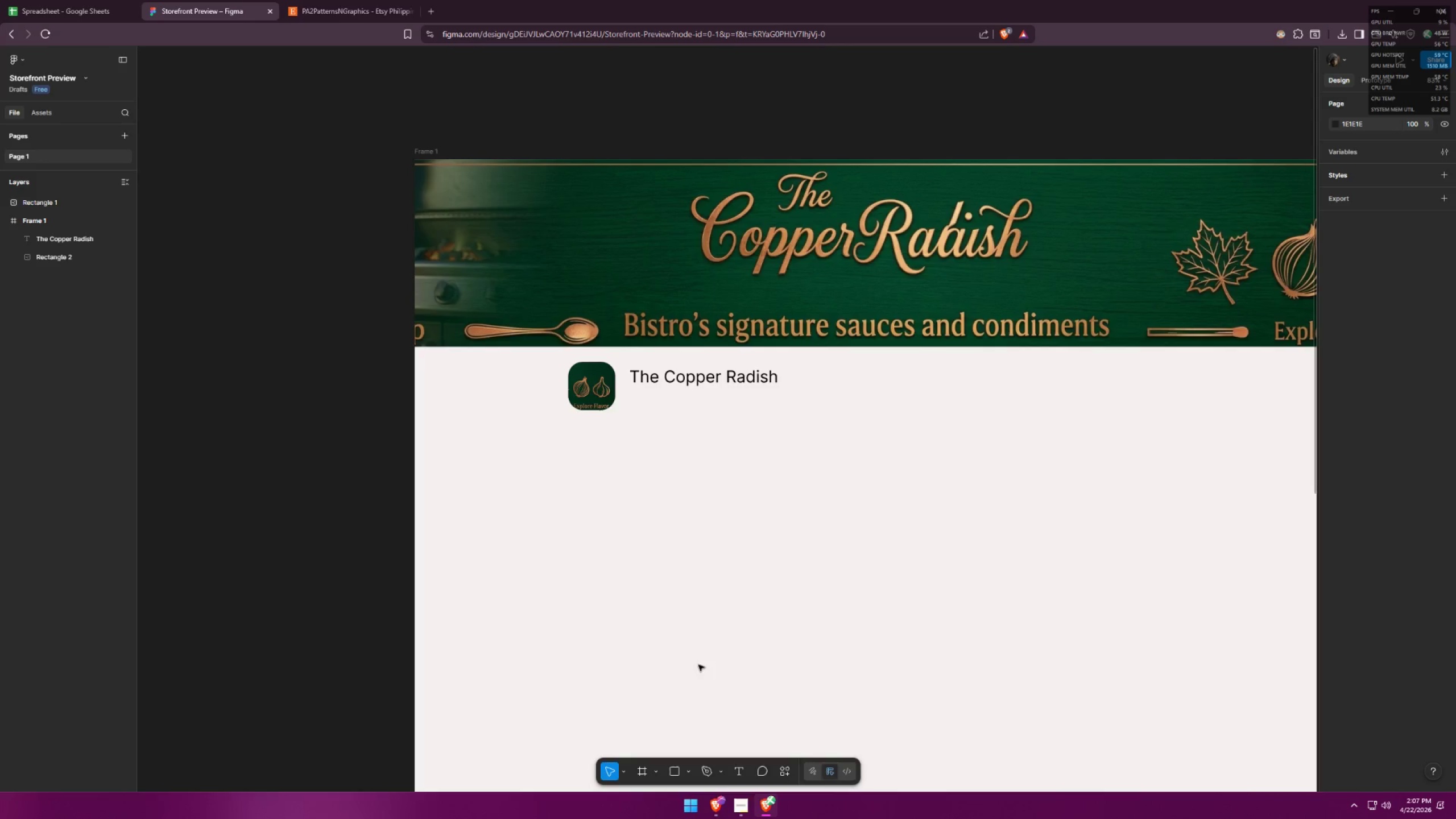 
left_click([742, 770])
 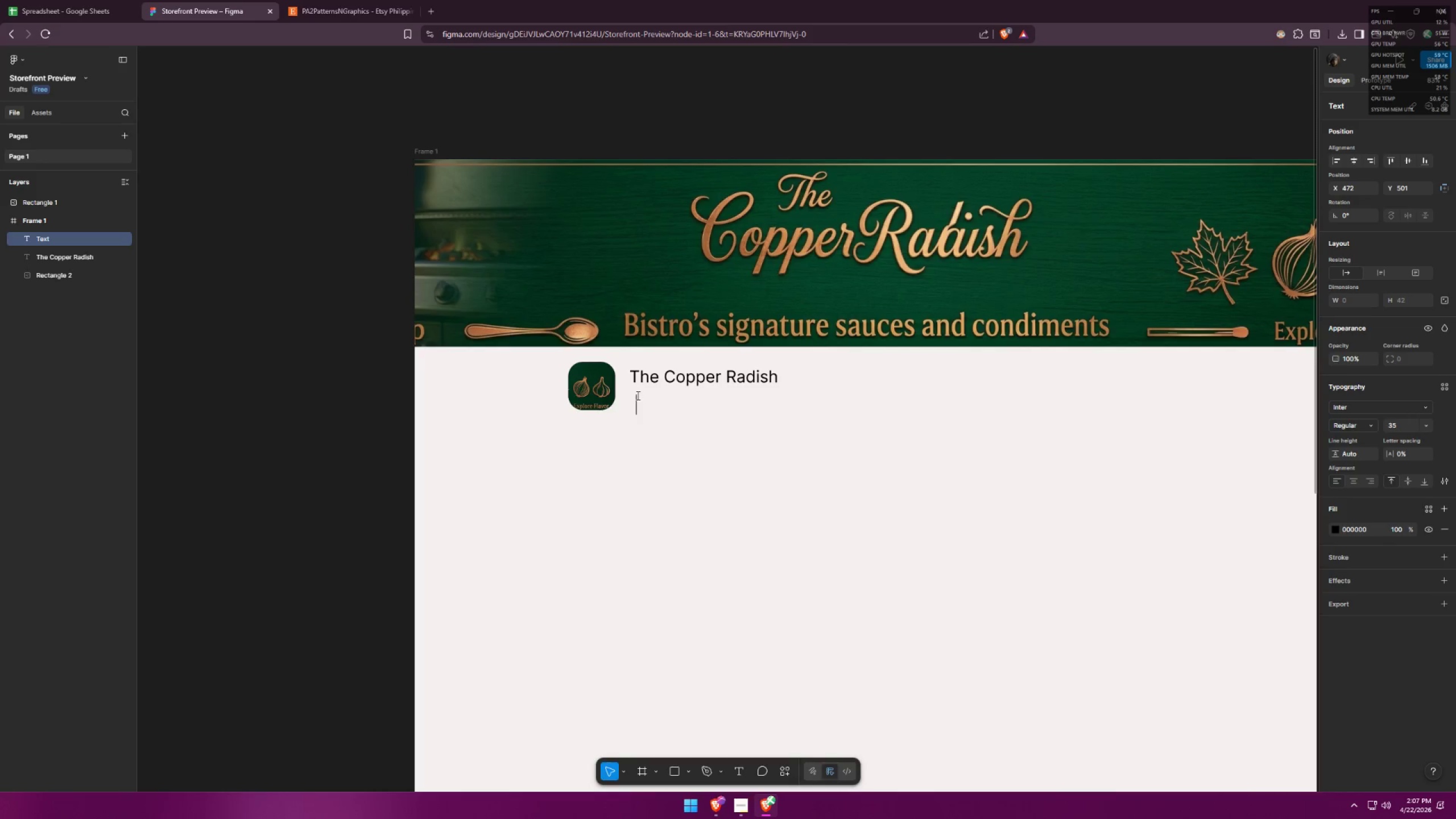 
type(united )
 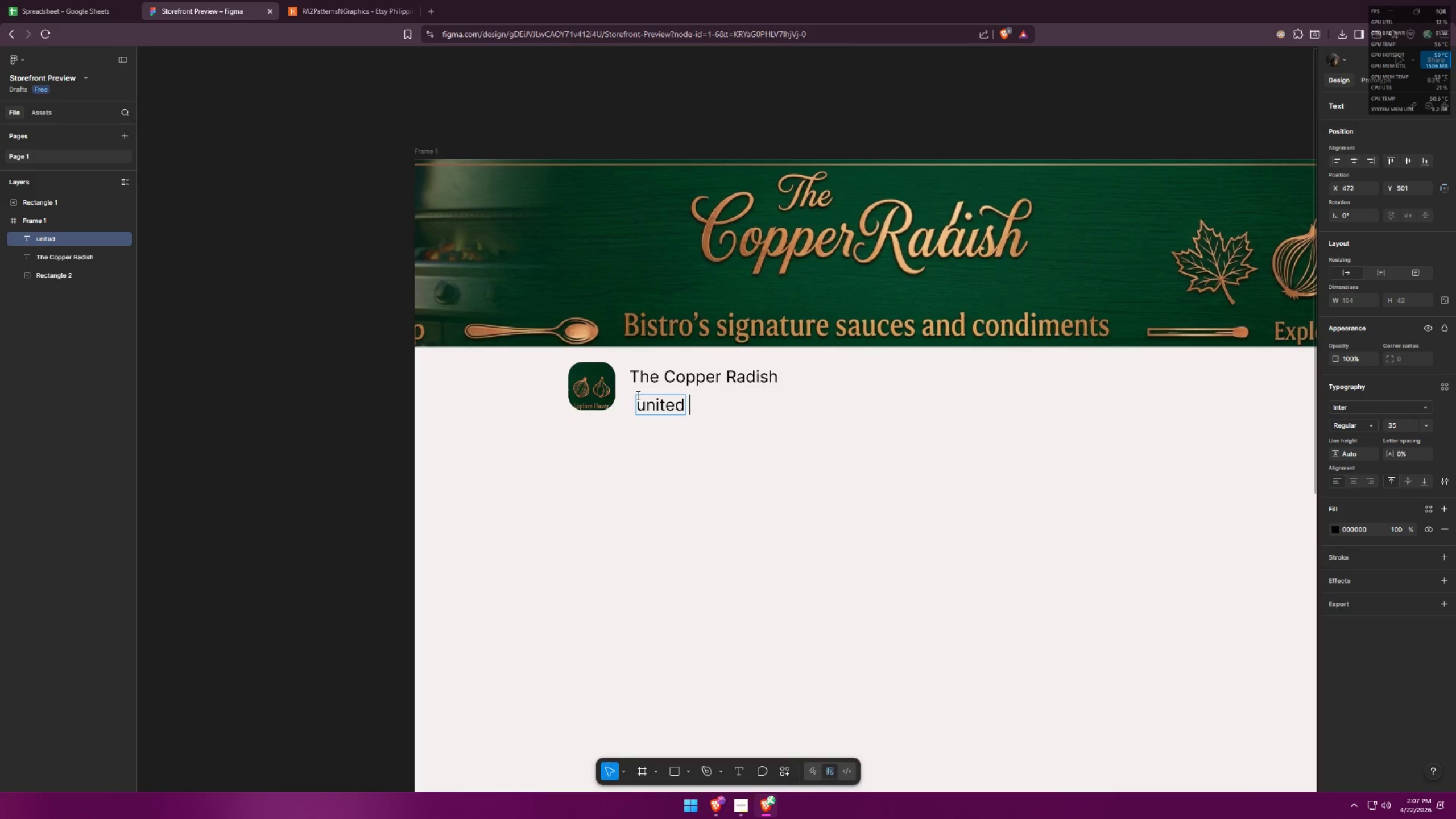 
key(Control+ControlLeft)
 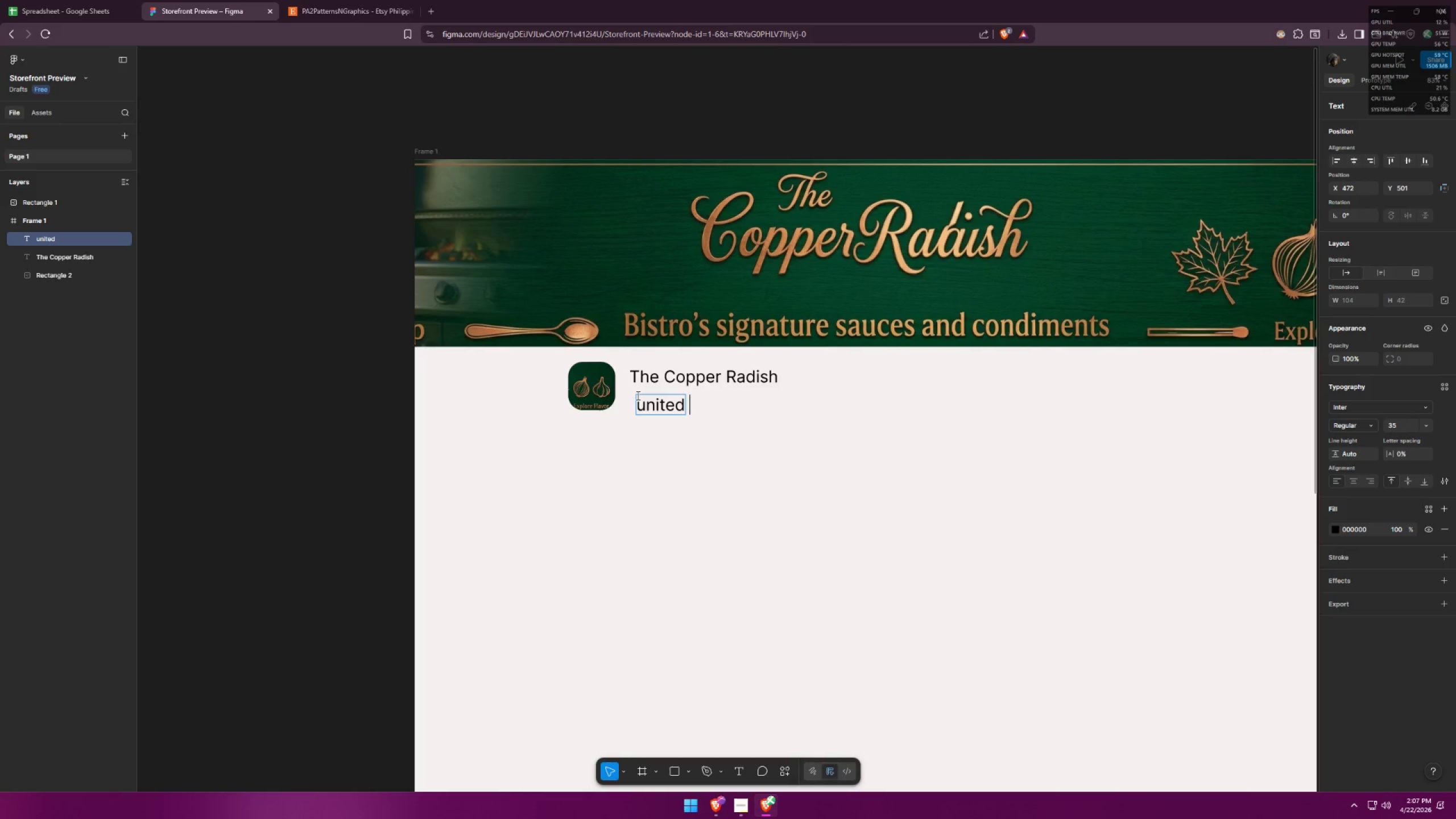 
key(Control+A)
 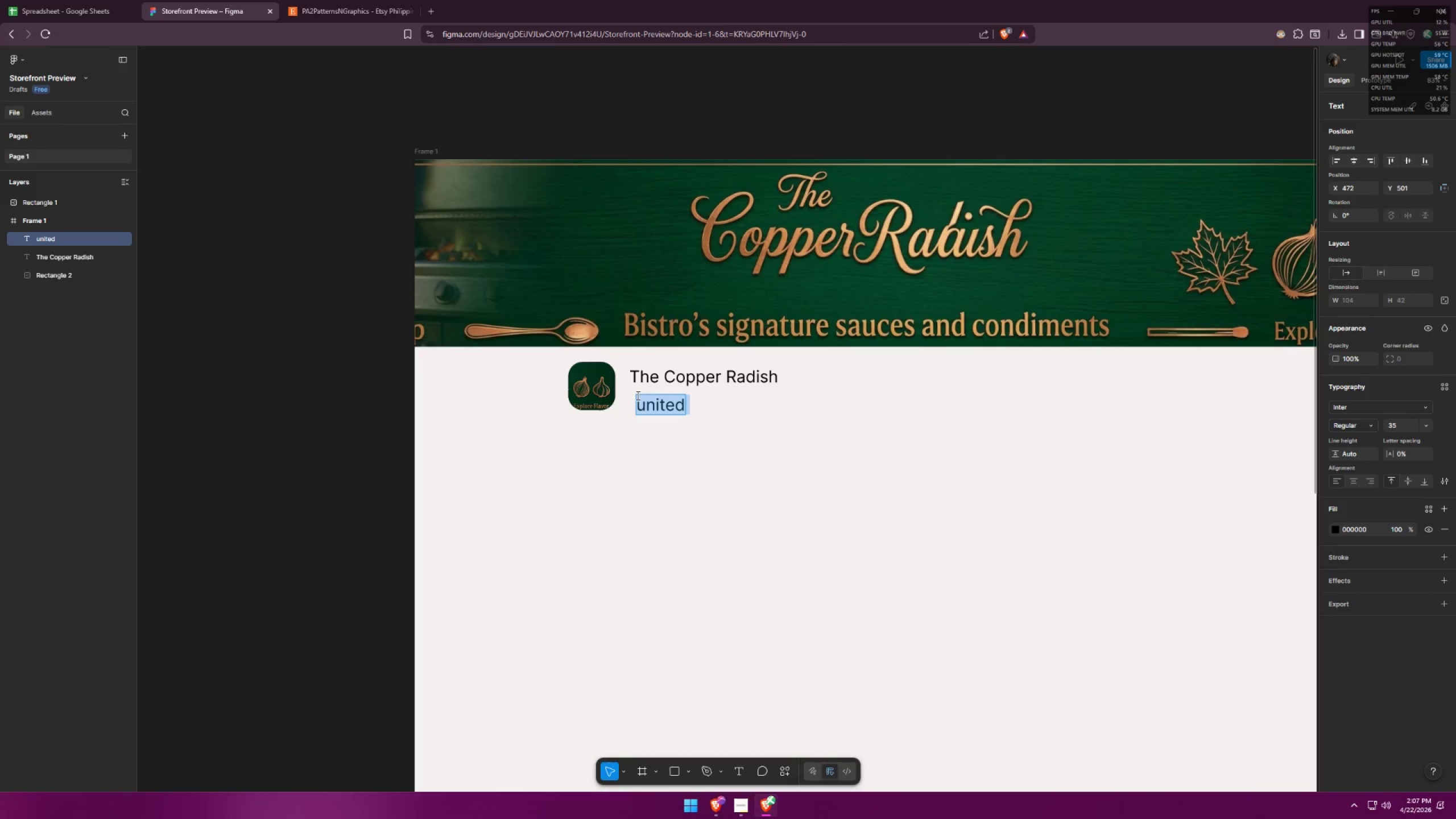 
type(United Sat)
key(Backspace)
key(Backspace)
type(tates)
 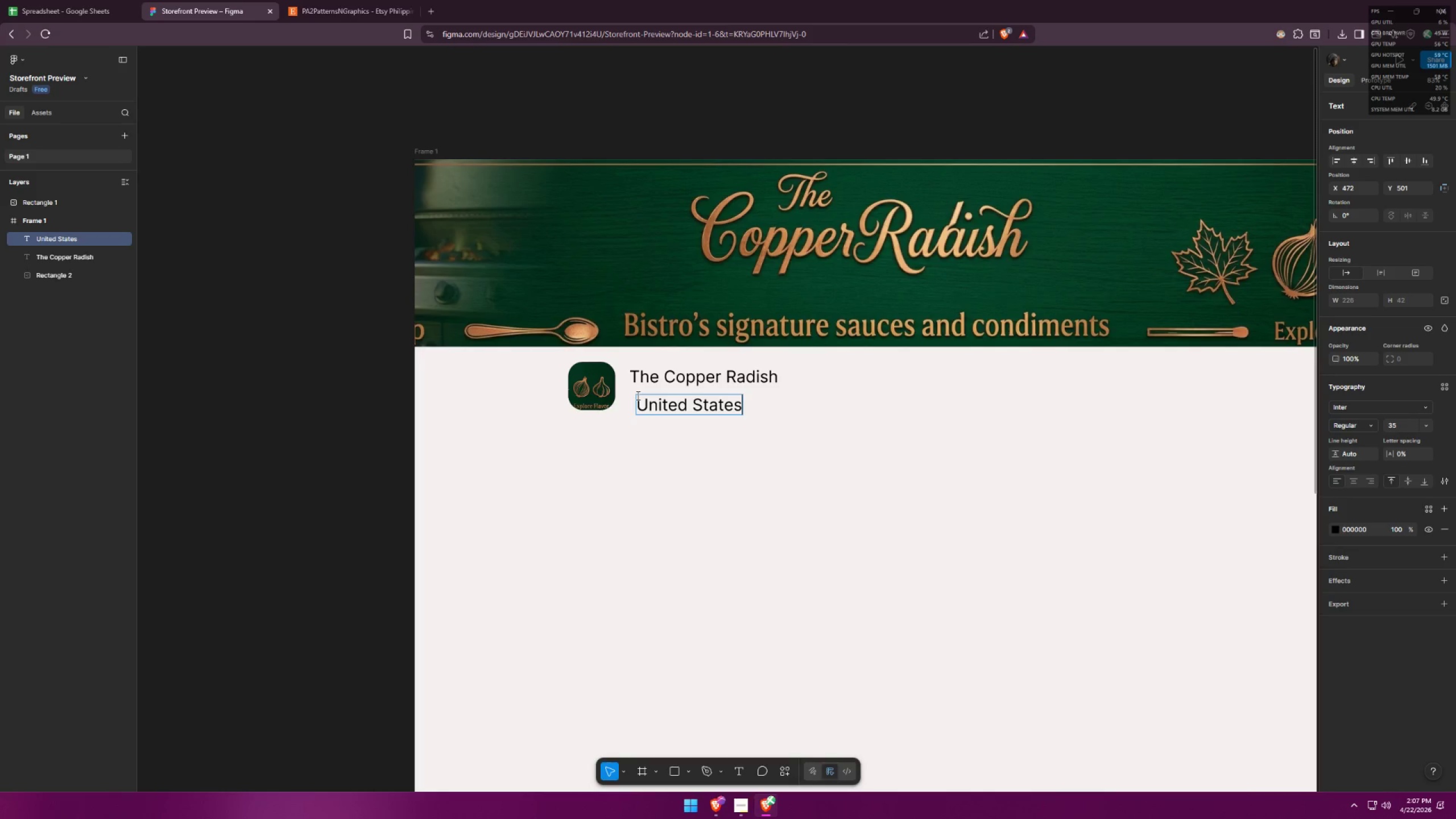 
key(Enter)
 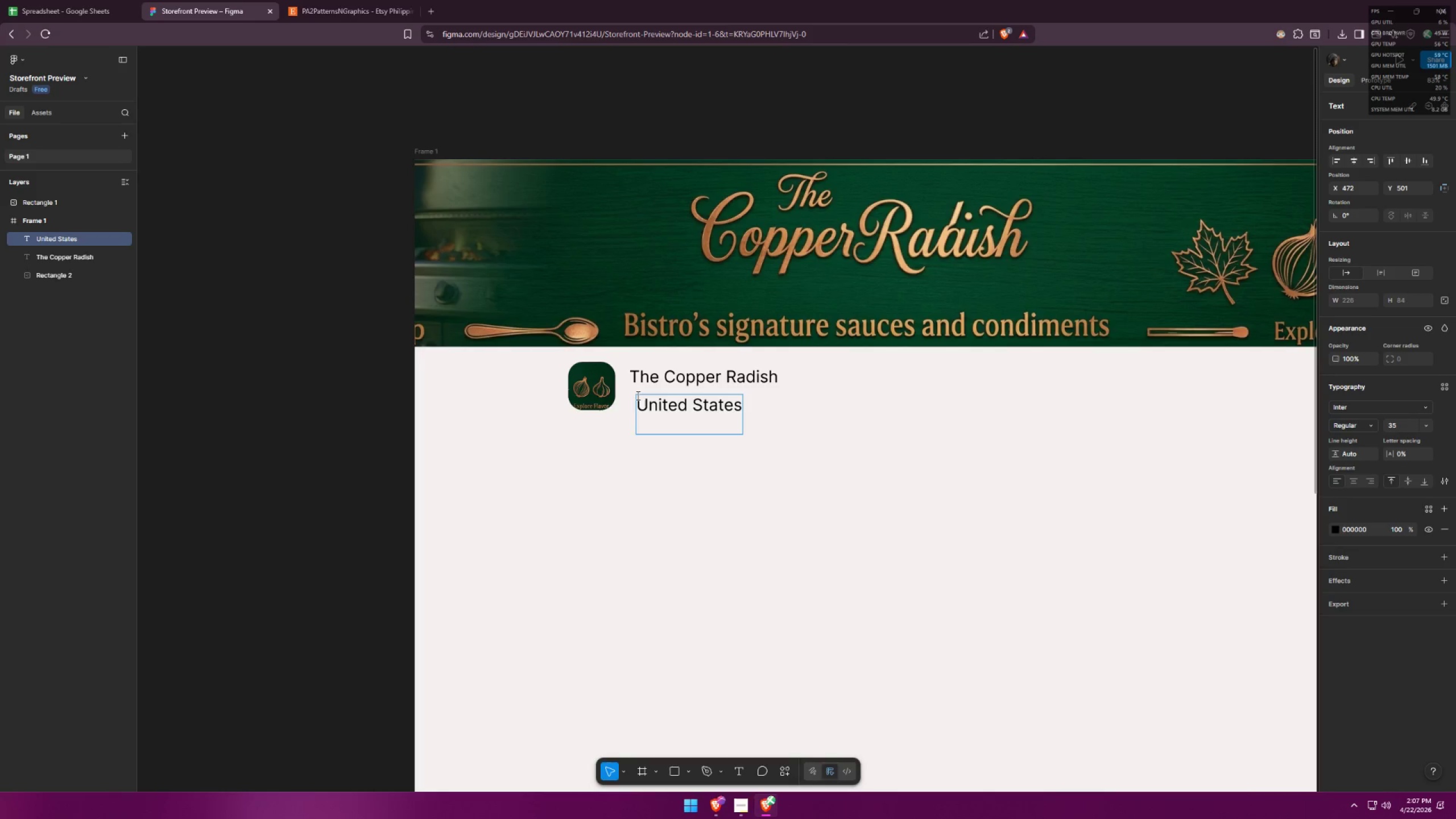 
key(Backspace)
 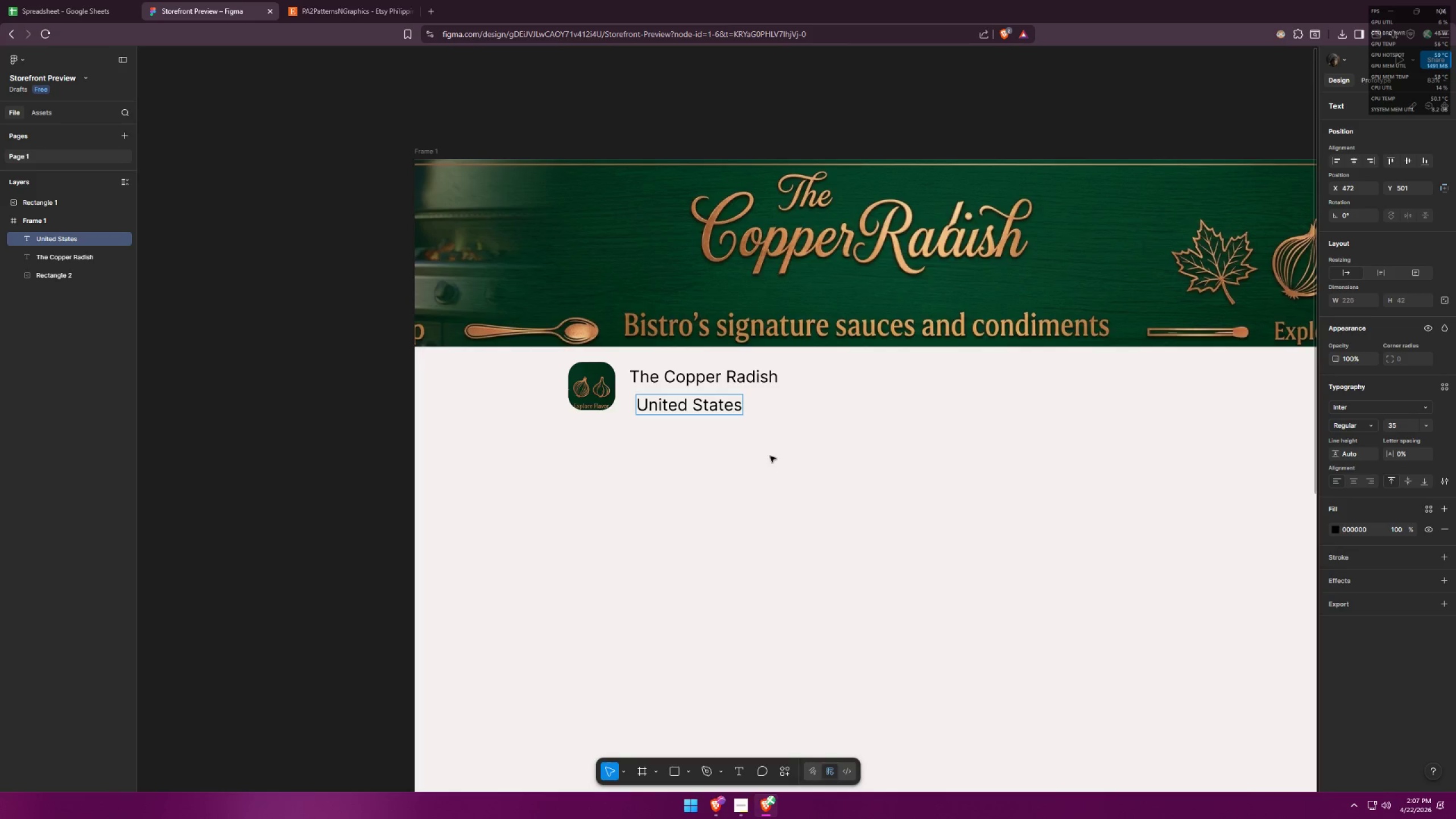 
left_click([750, 443])
 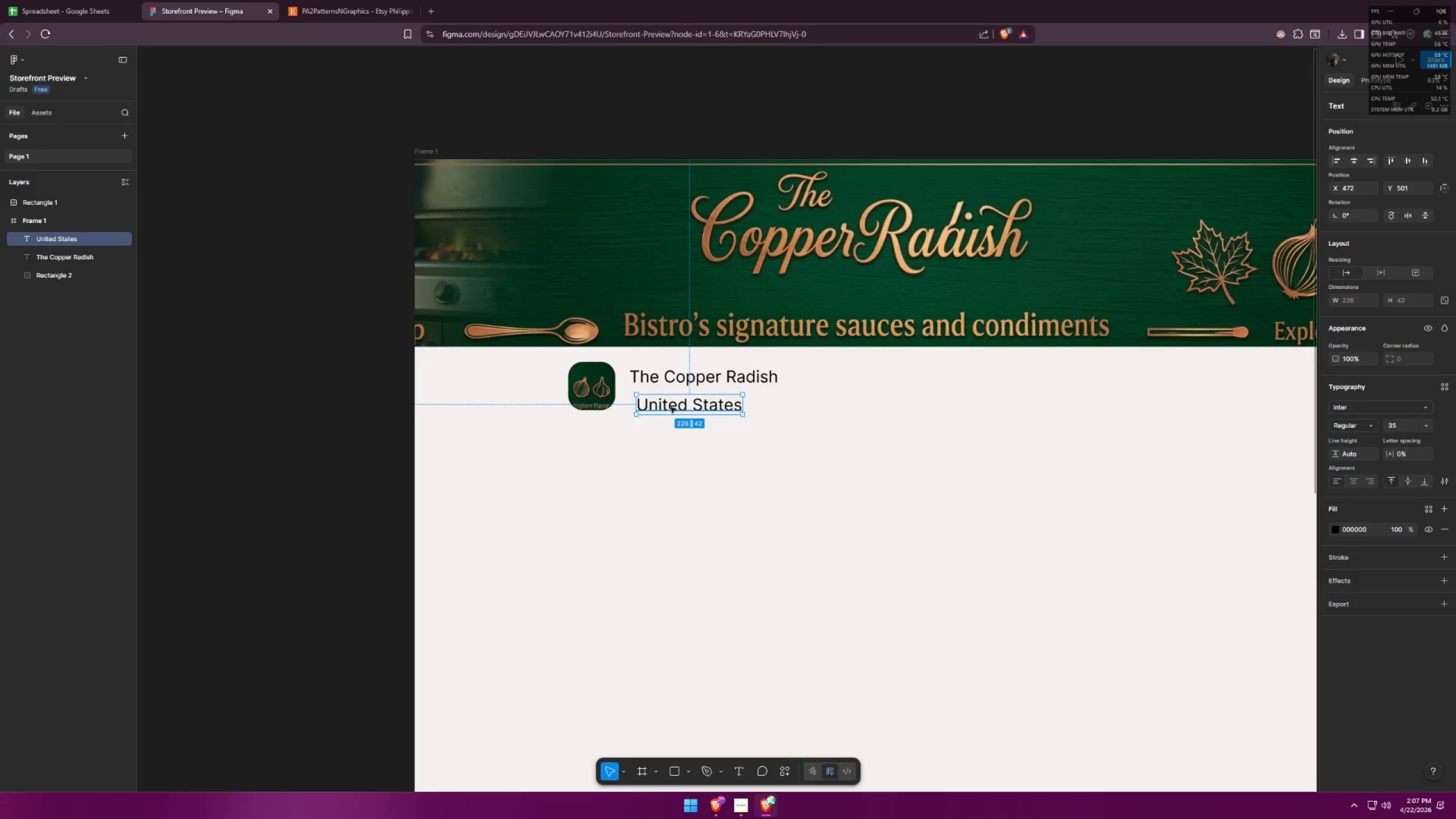 
left_click([751, 444])
 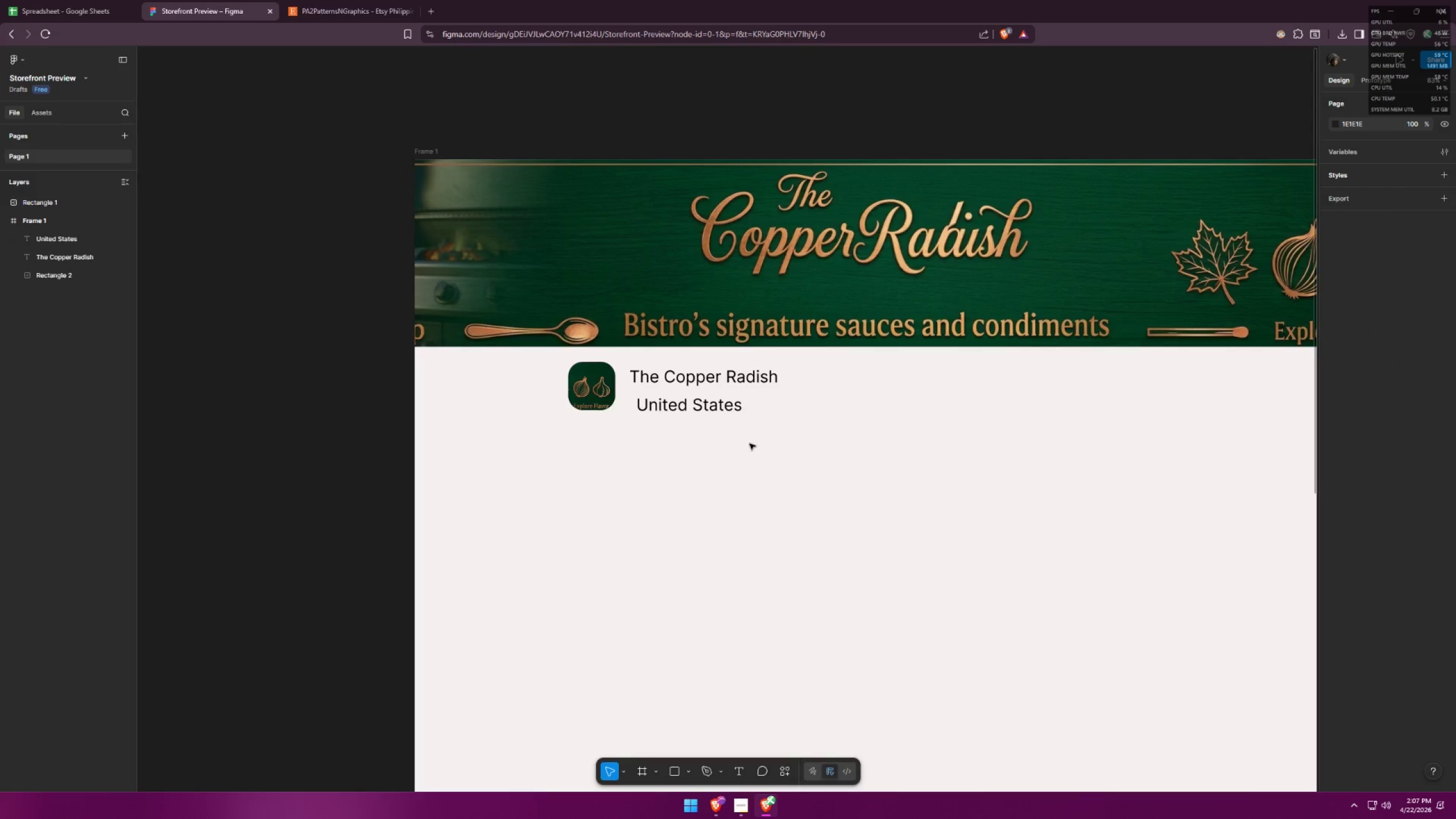 
key(Alt+AltLeft)
 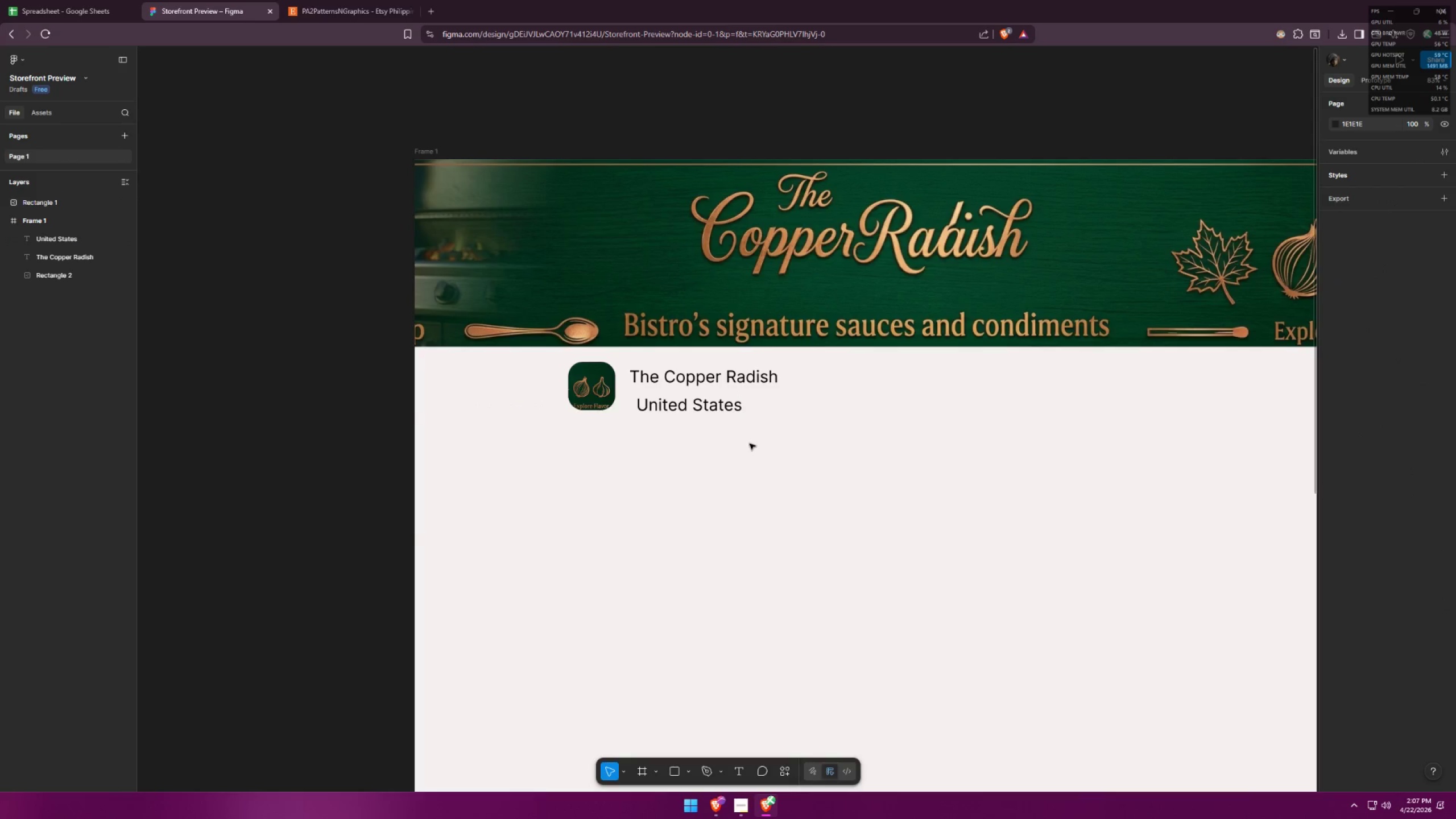 
key(Alt+Tab)